 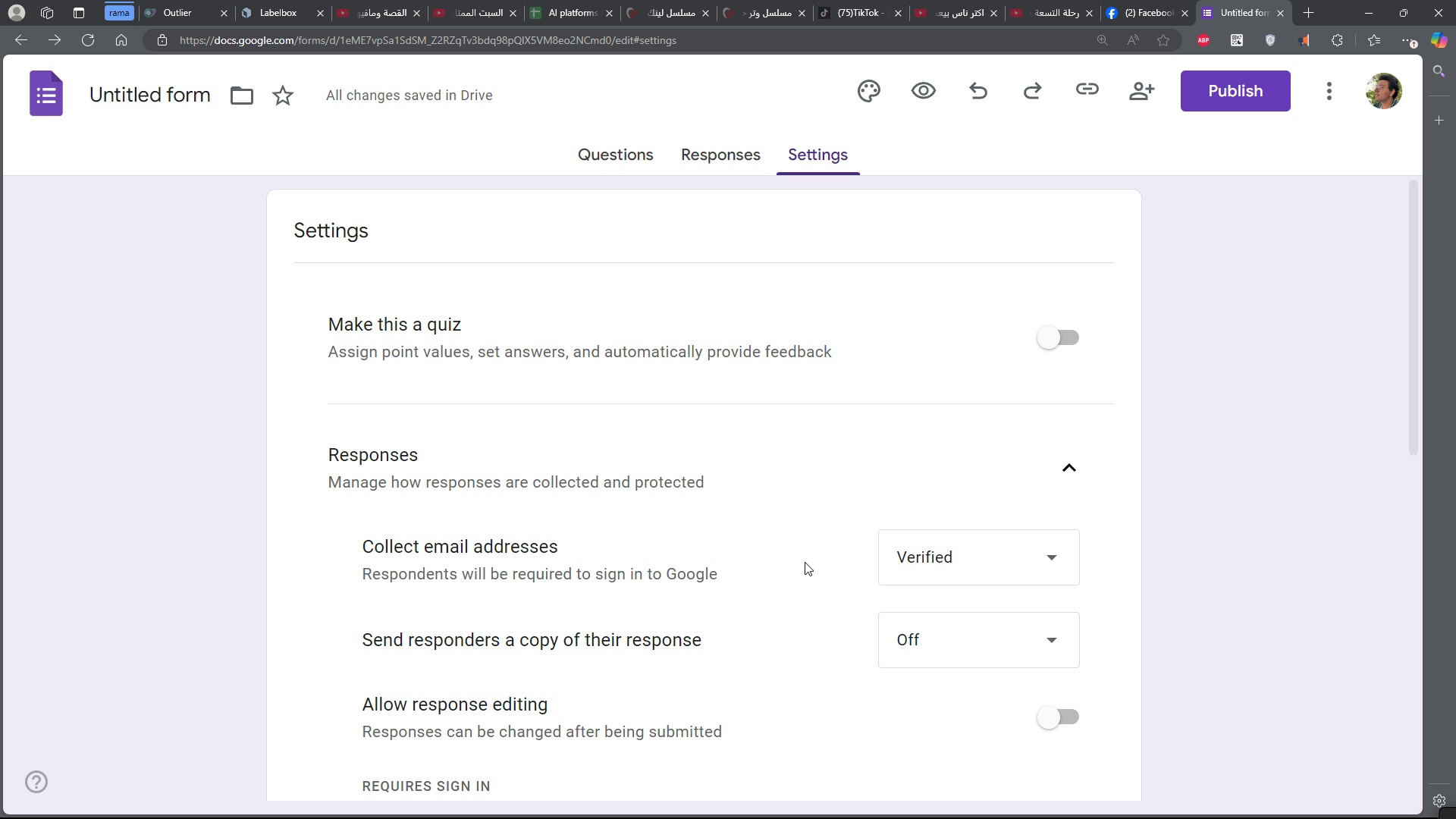 
left_click([610, 151])
 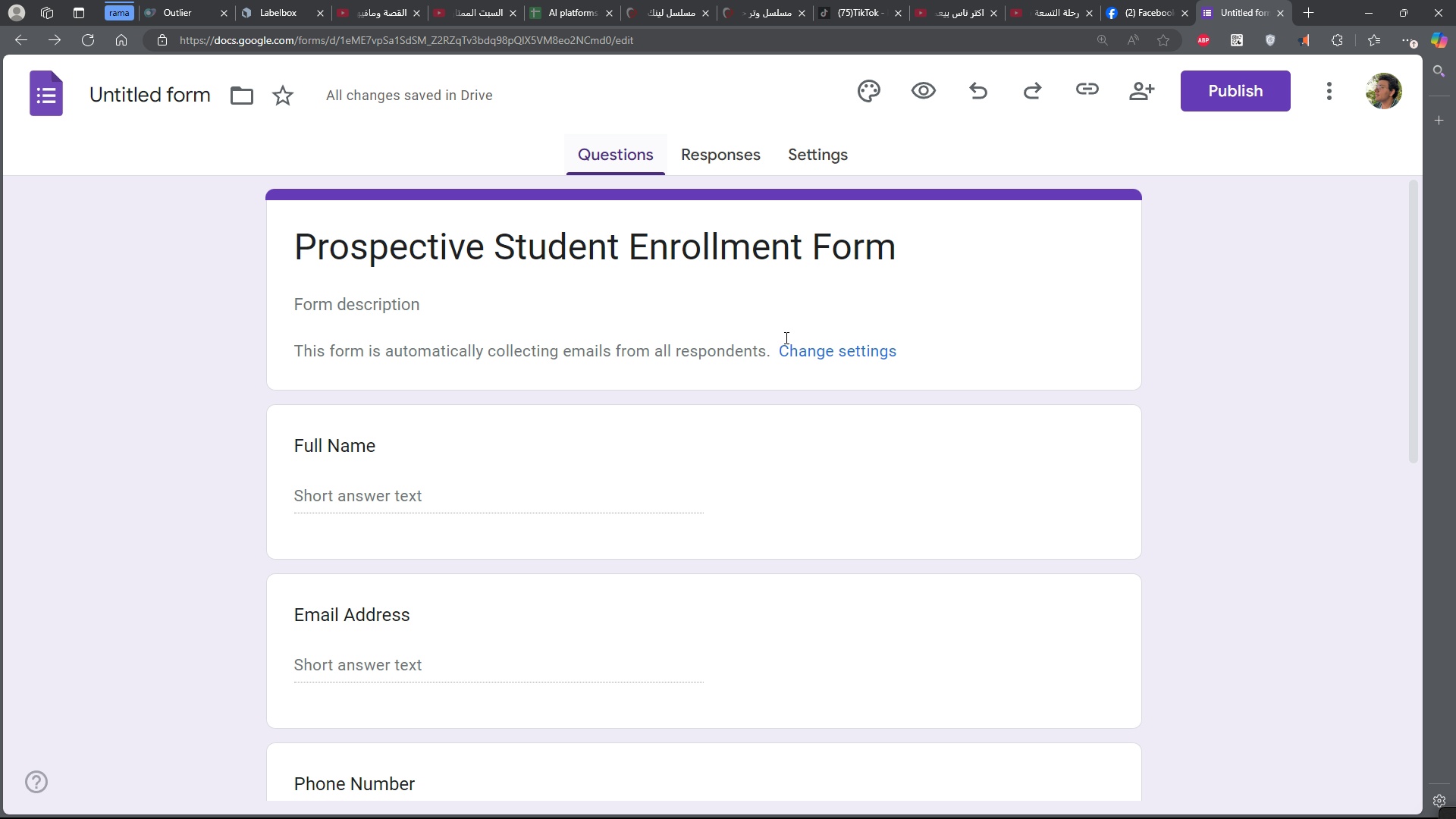 
scroll: coordinate [1100, 497], scroll_direction: up, amount: 7.0
 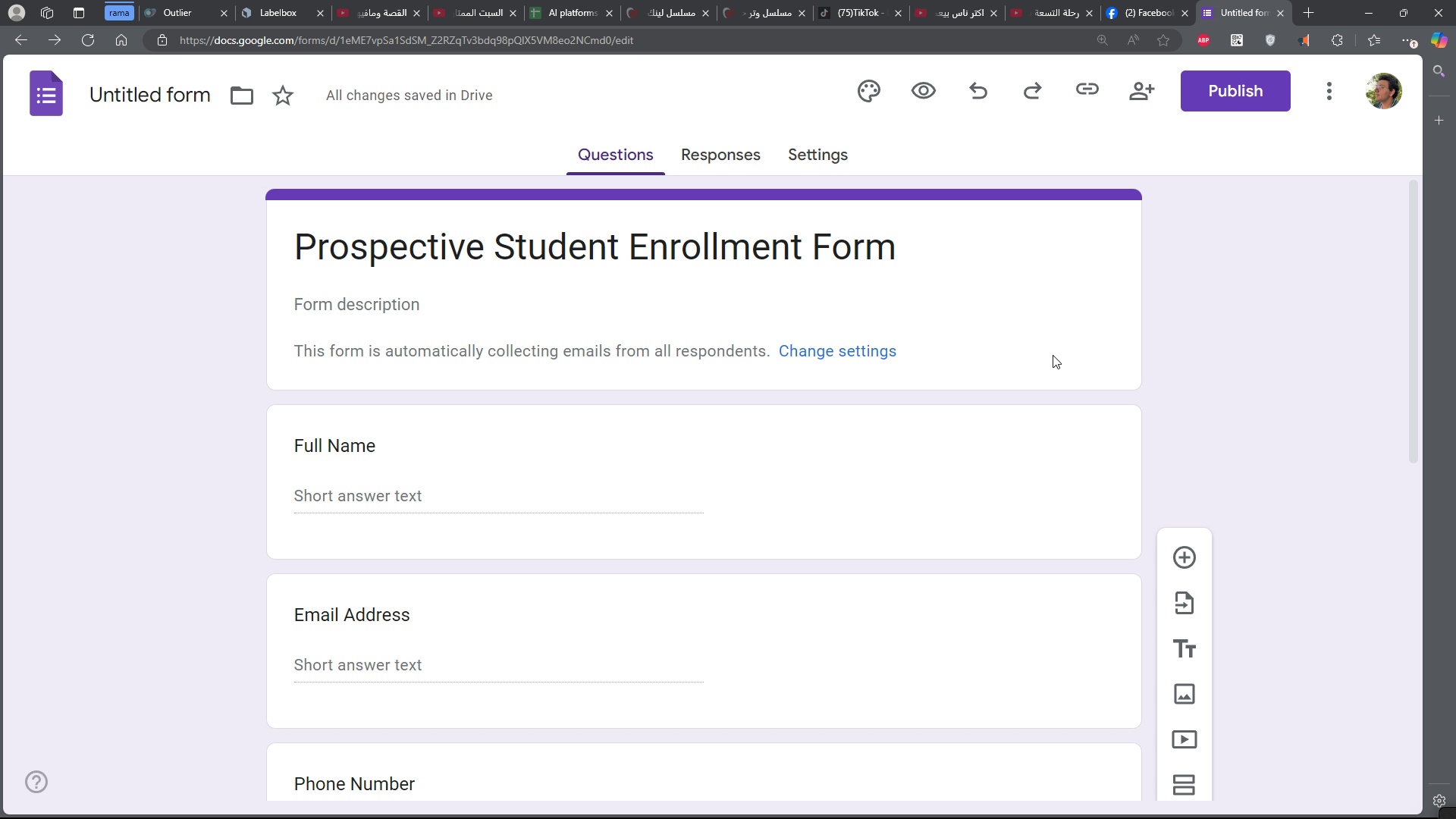 
left_click([1263, 356])
 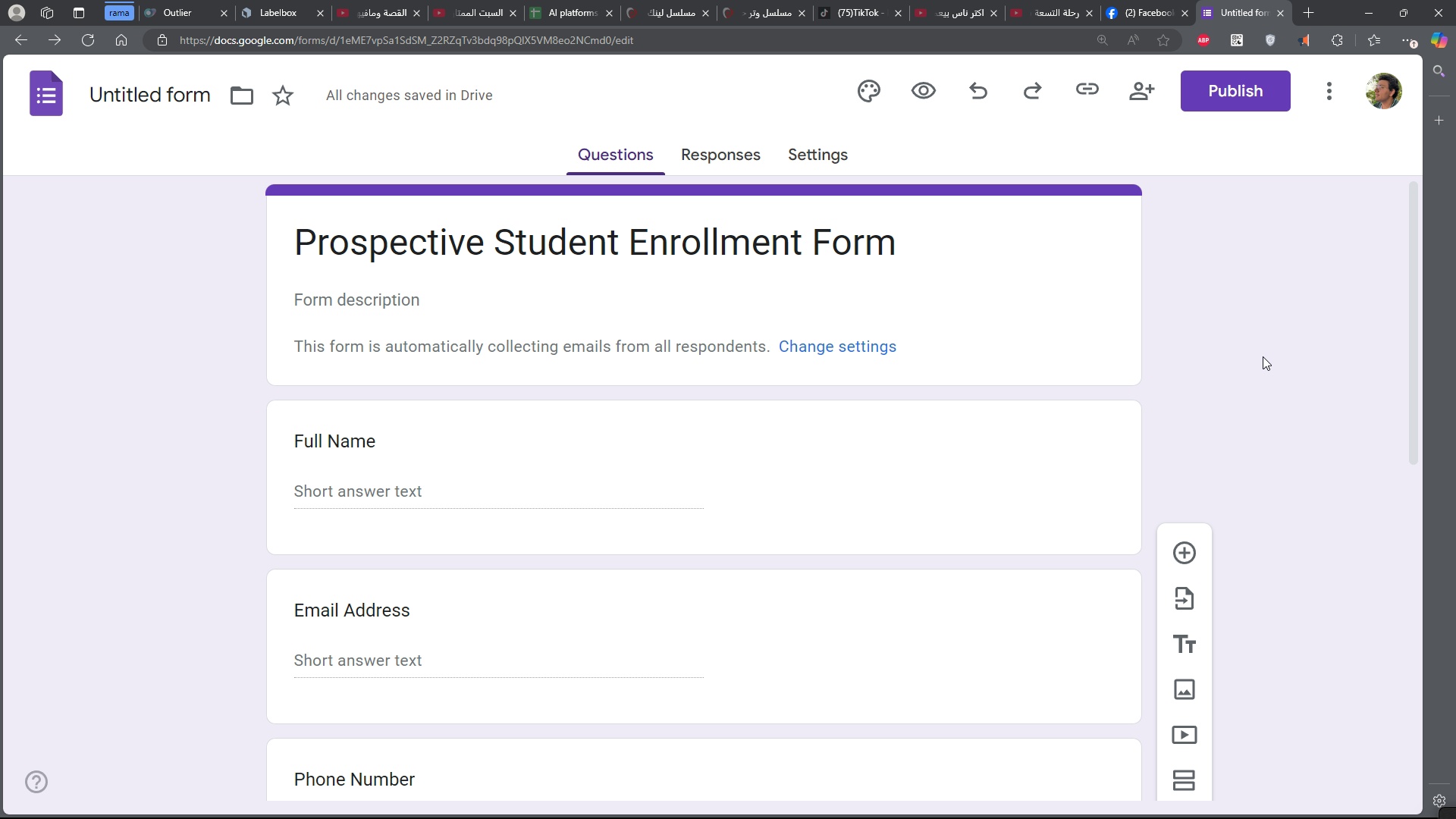 
scroll: coordinate [1263, 356], scroll_direction: none, amount: 0.0
 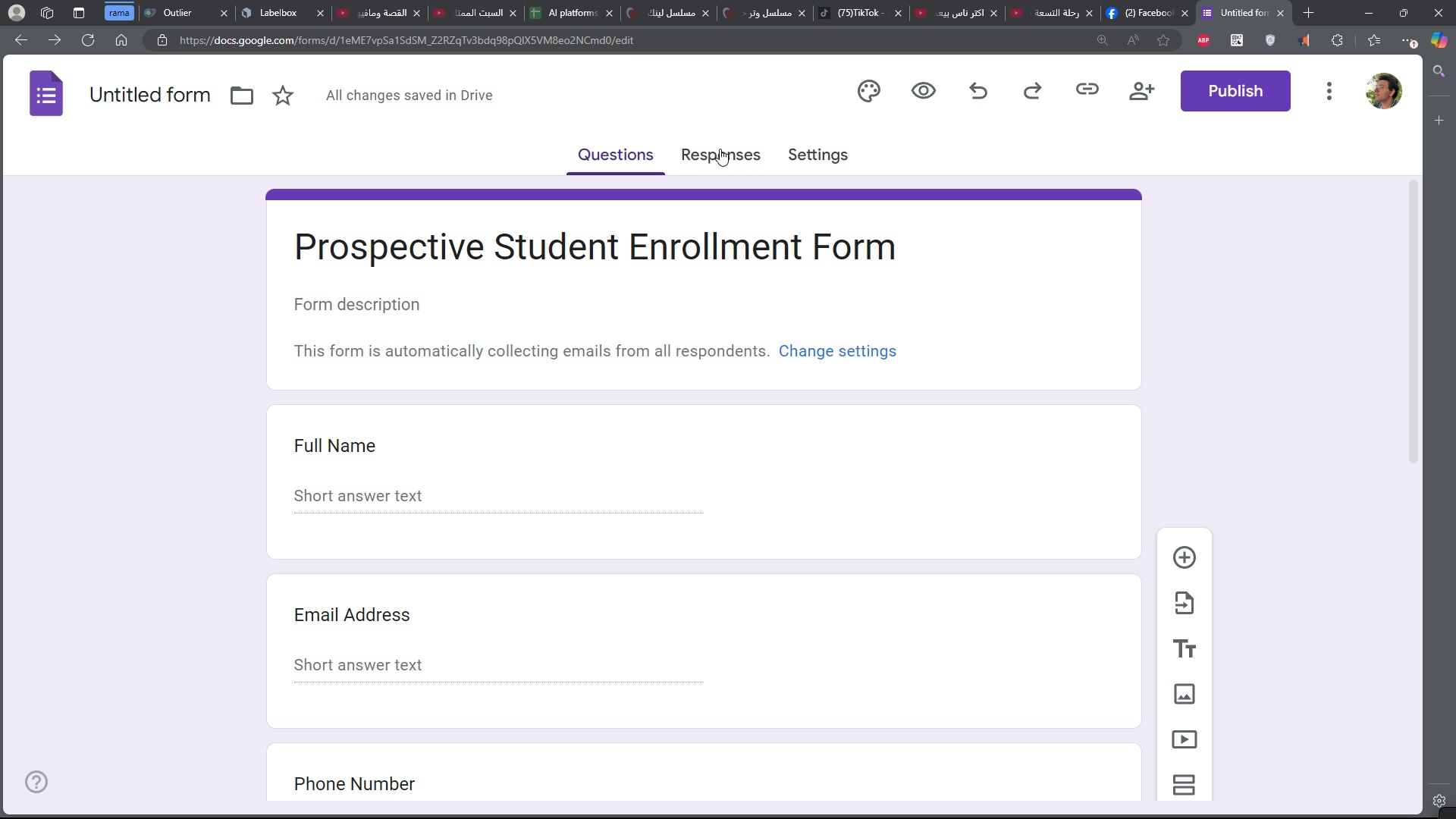 
left_click([720, 152])
 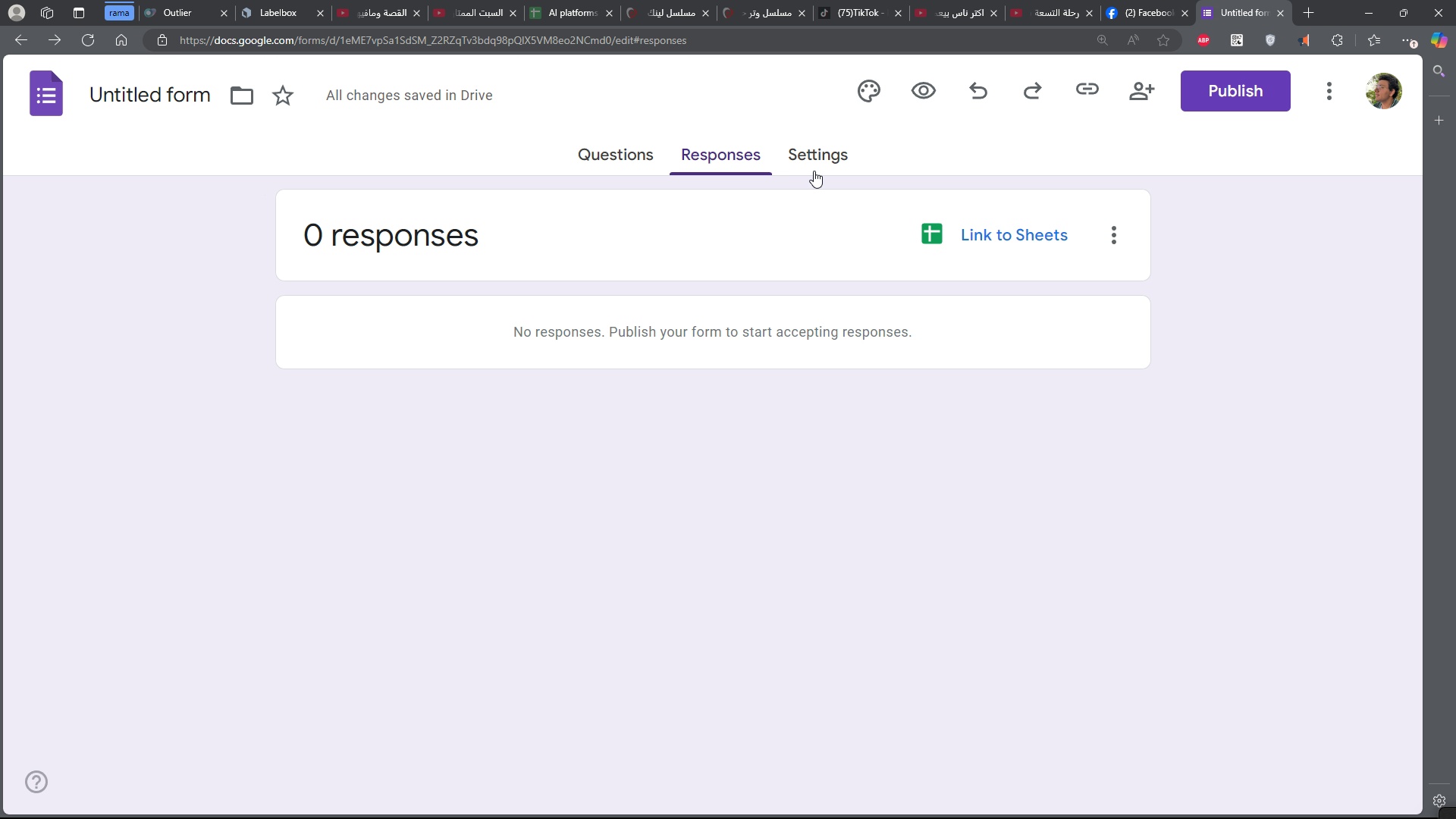 
left_click([815, 155])
 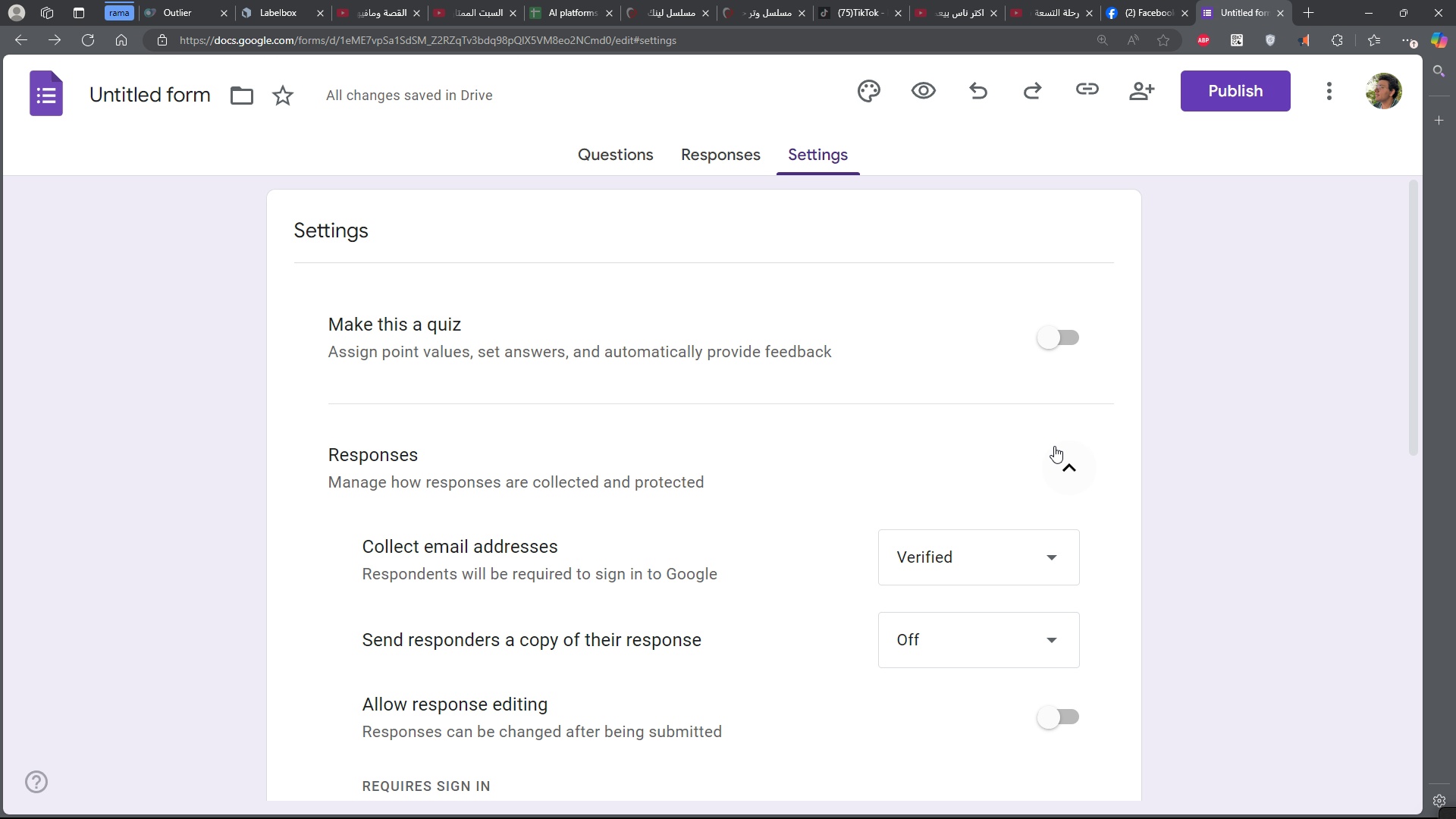 
left_click([1054, 446])
 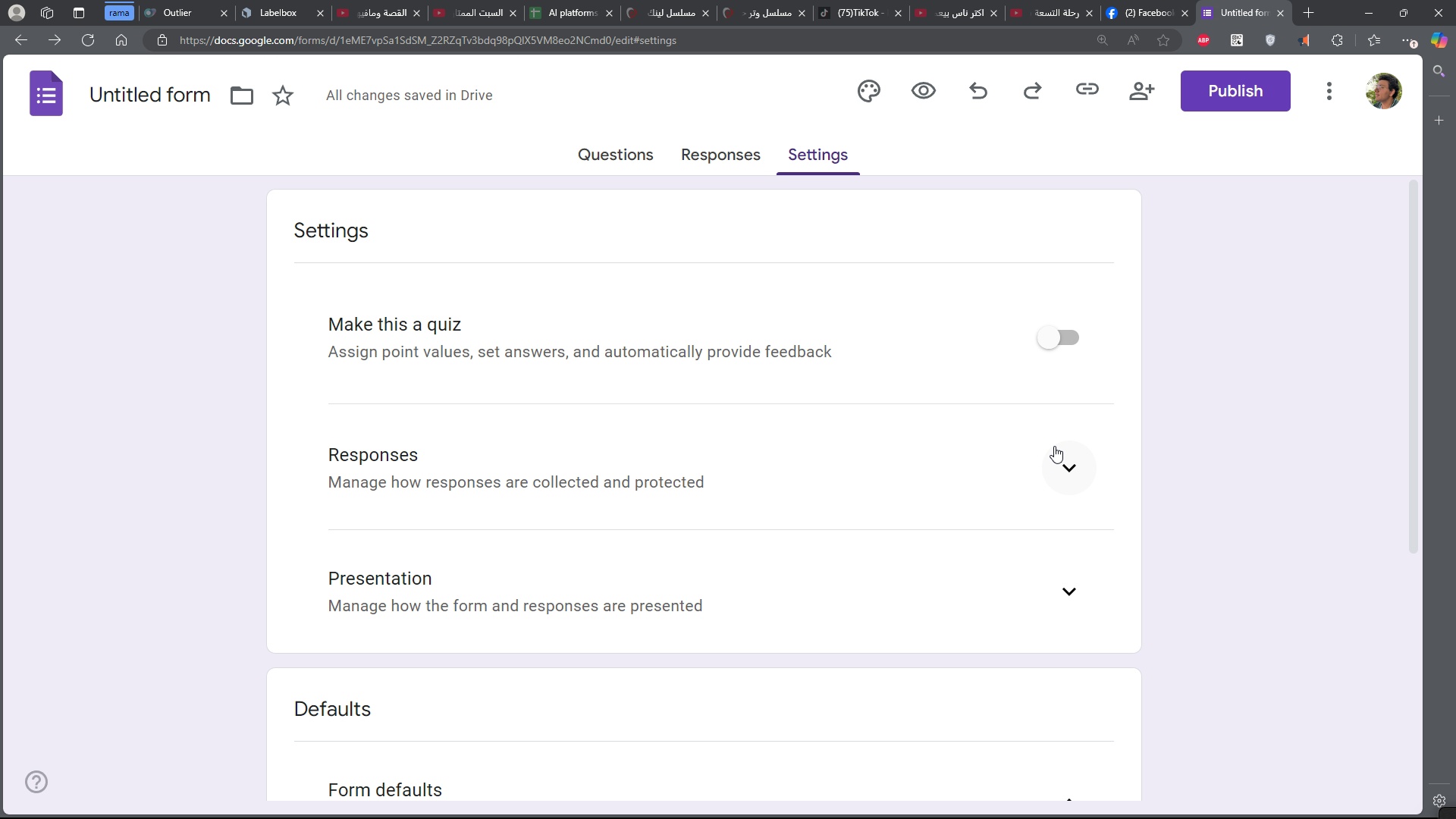 
scroll: coordinate [1054, 446], scroll_direction: down, amount: 2.0
 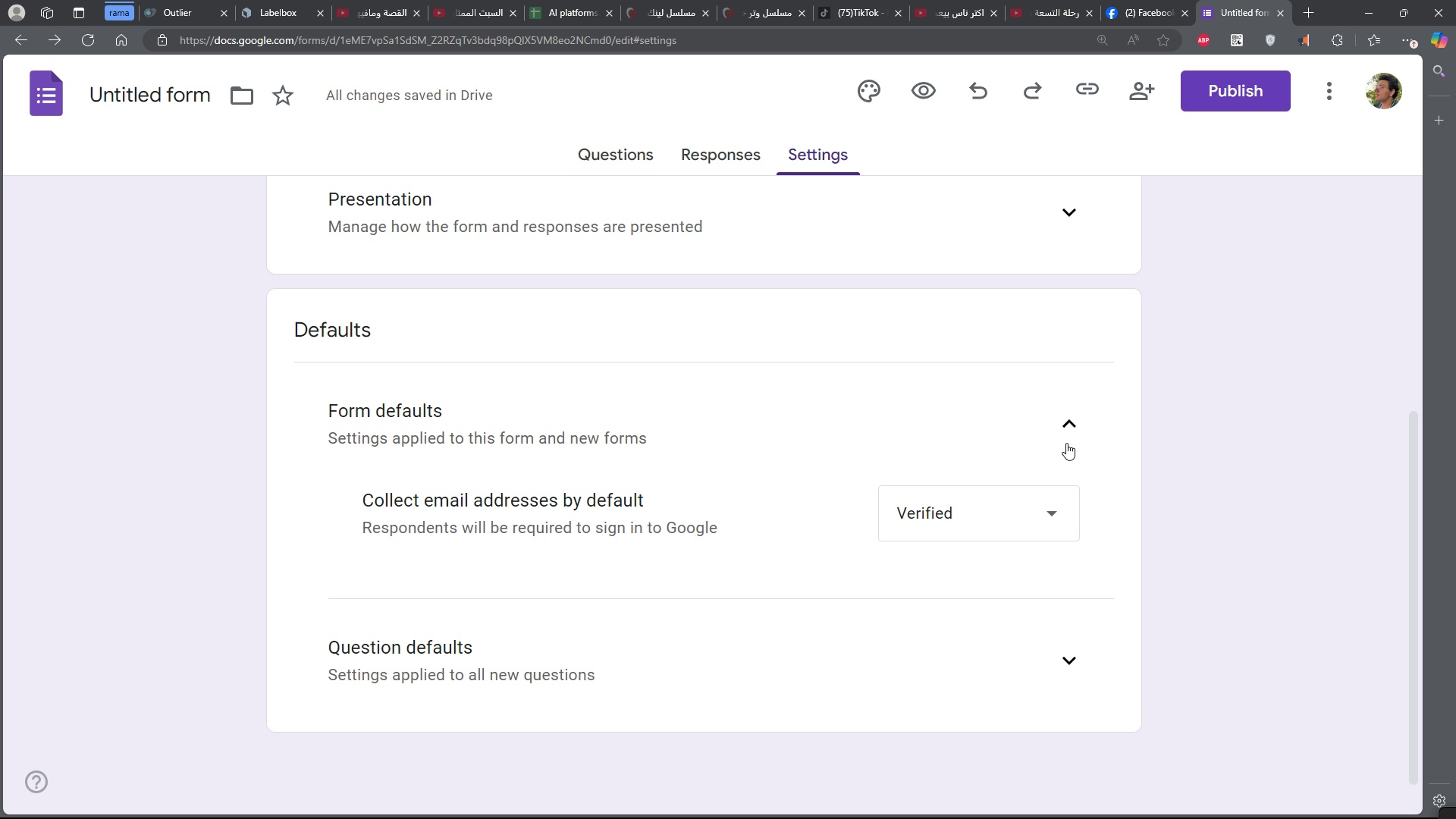 
left_click([1068, 439])
 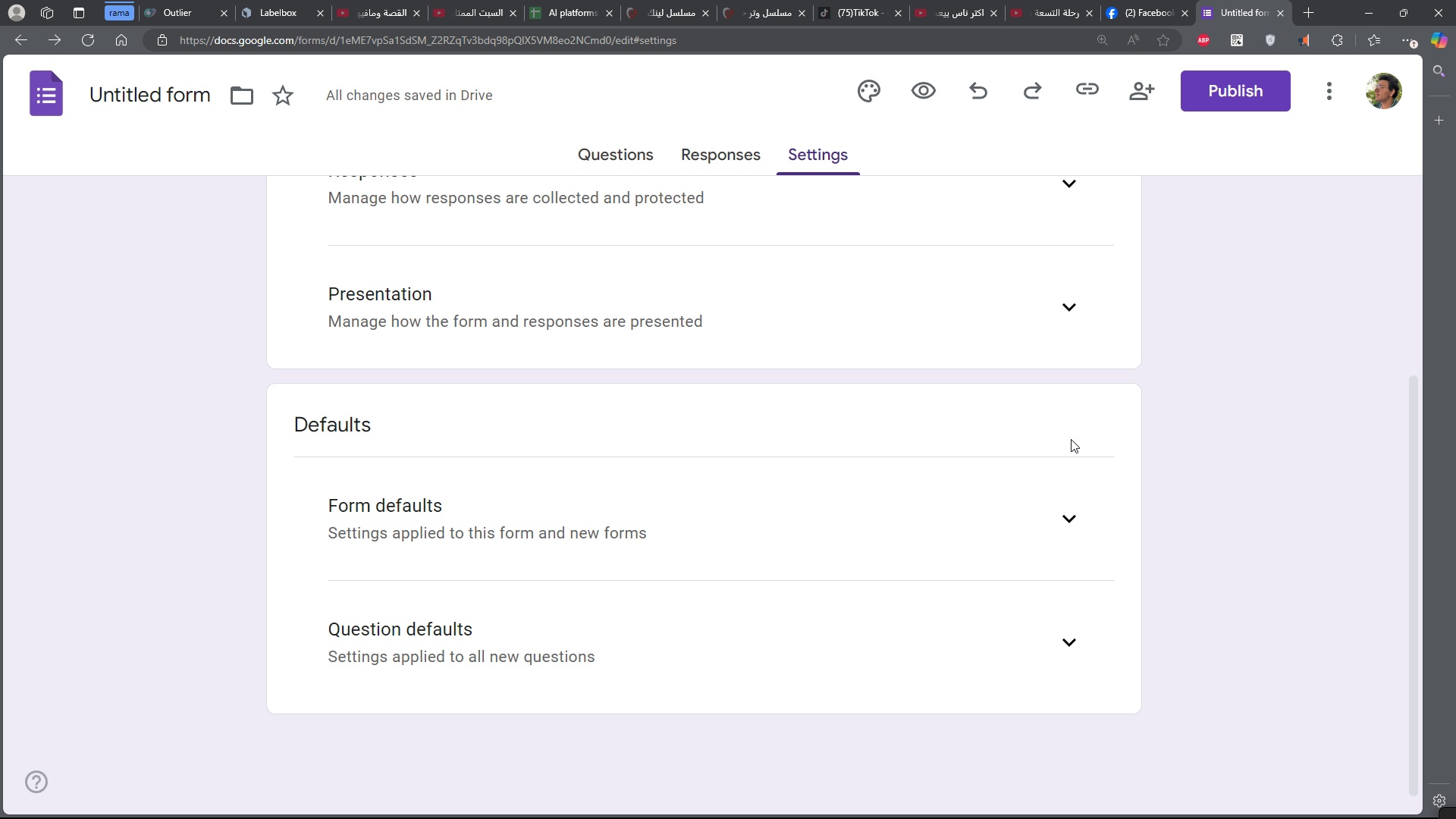 
scroll: coordinate [1098, 459], scroll_direction: up, amount: 6.0